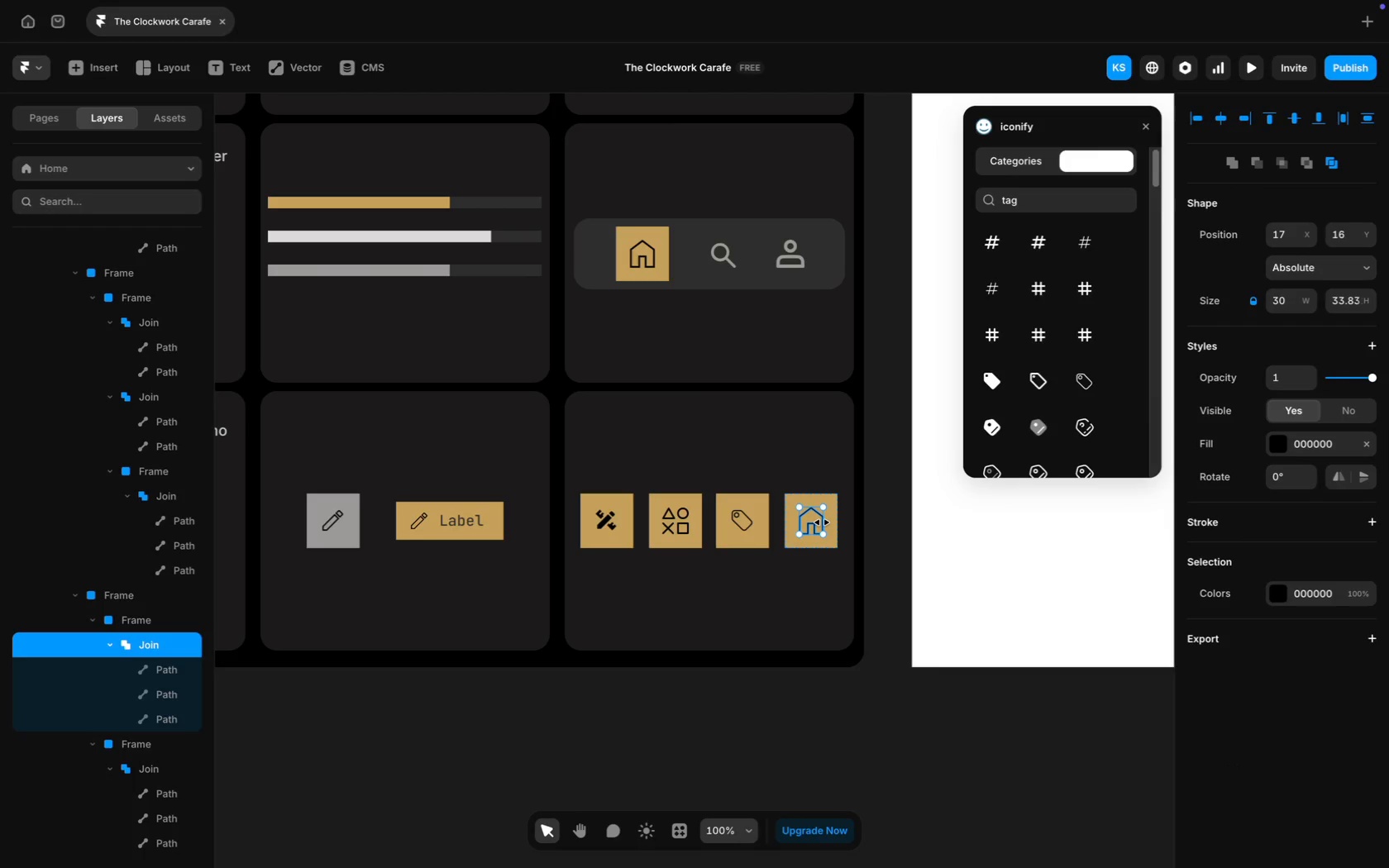 
key(Backspace)
 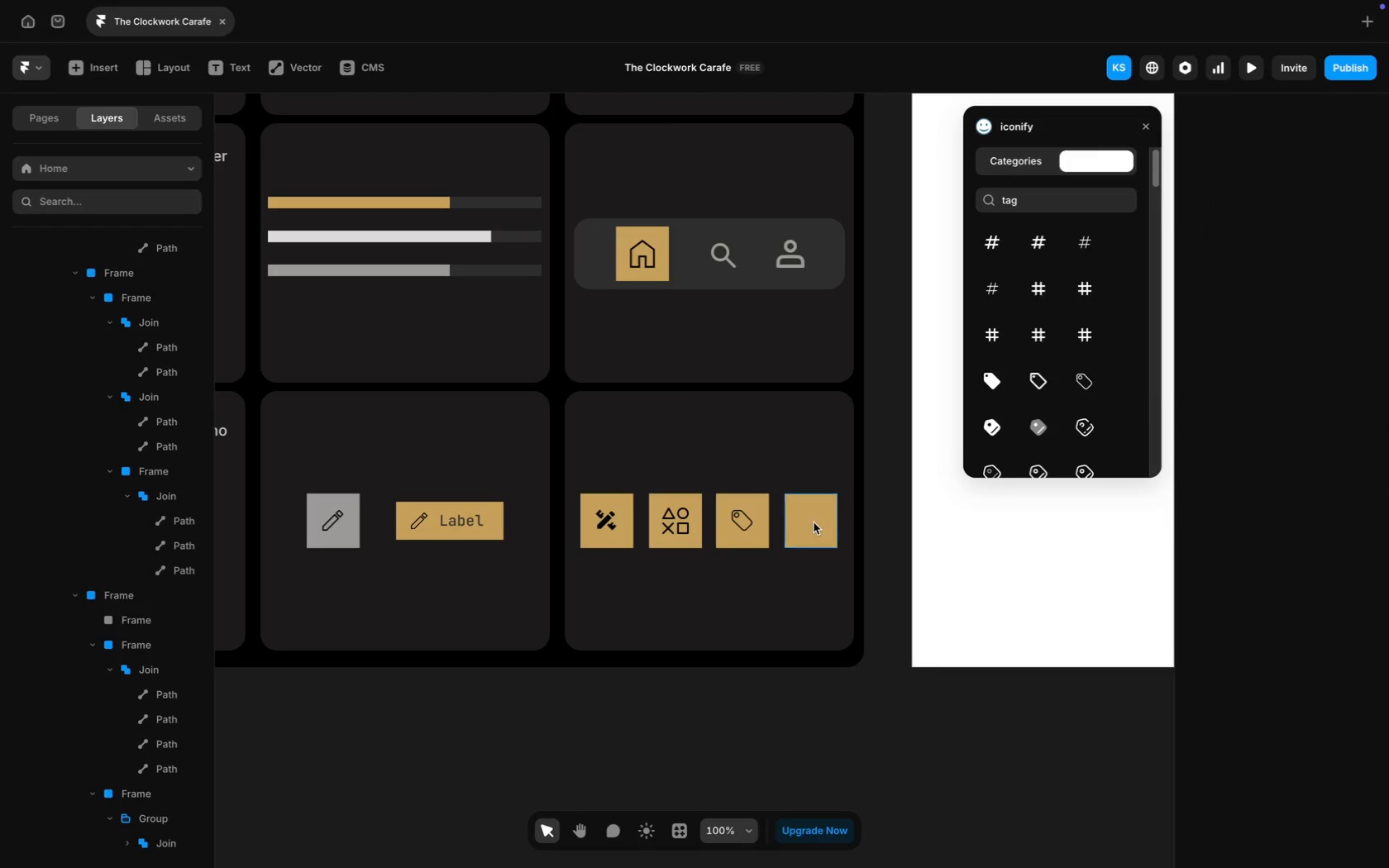 
left_click([811, 522])
 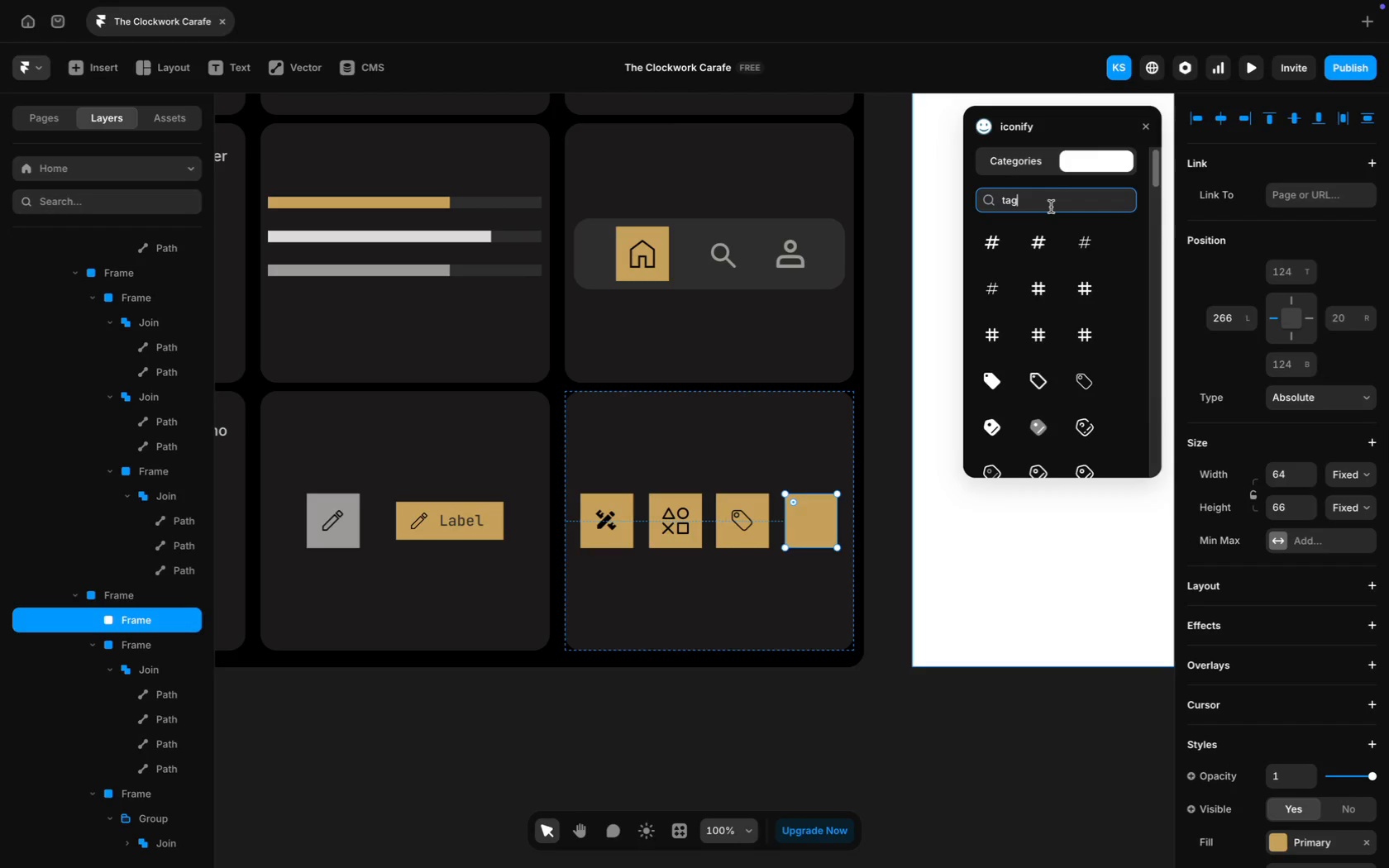 
key(Meta+CommandLeft)
 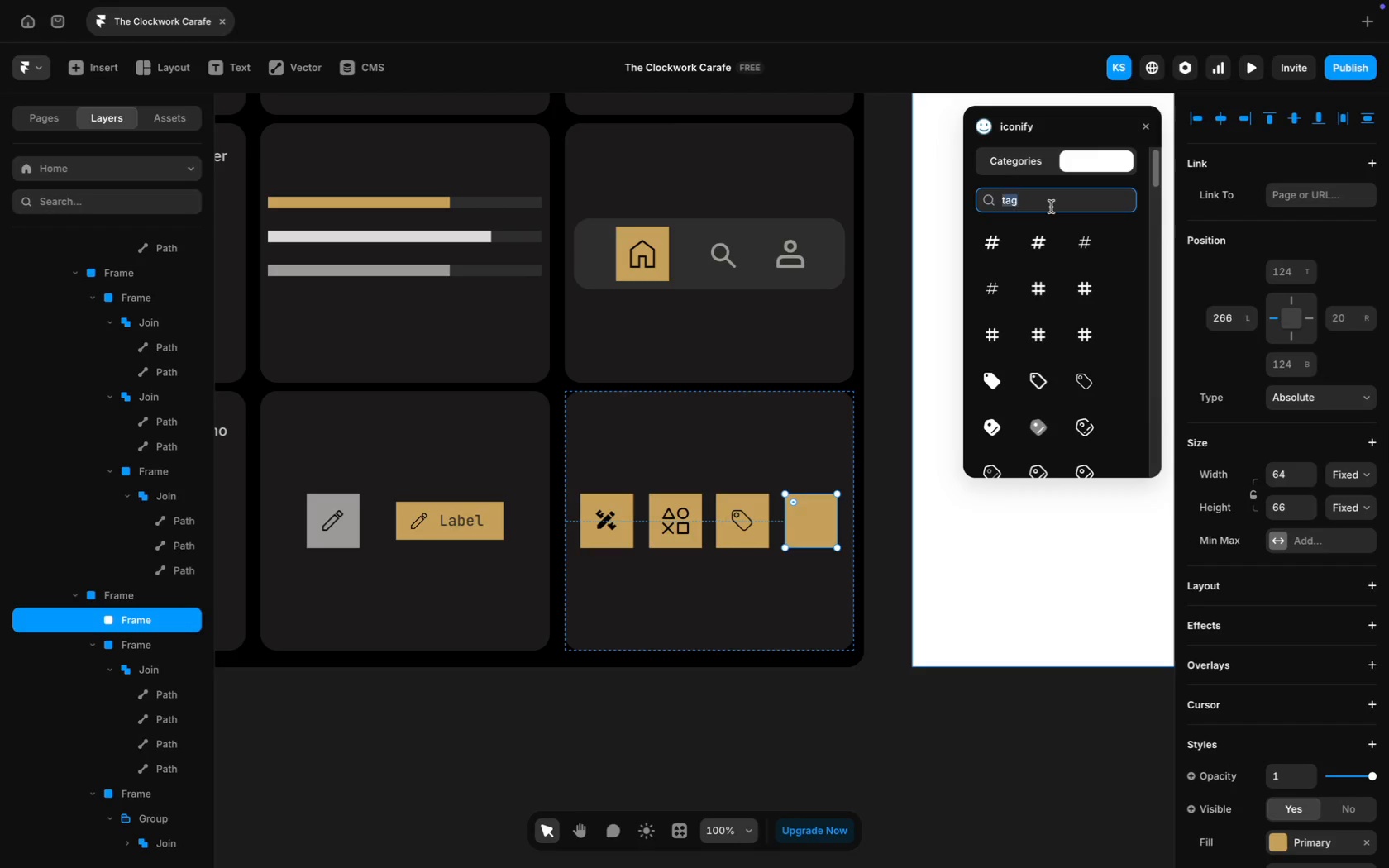 
key(Meta+A)
 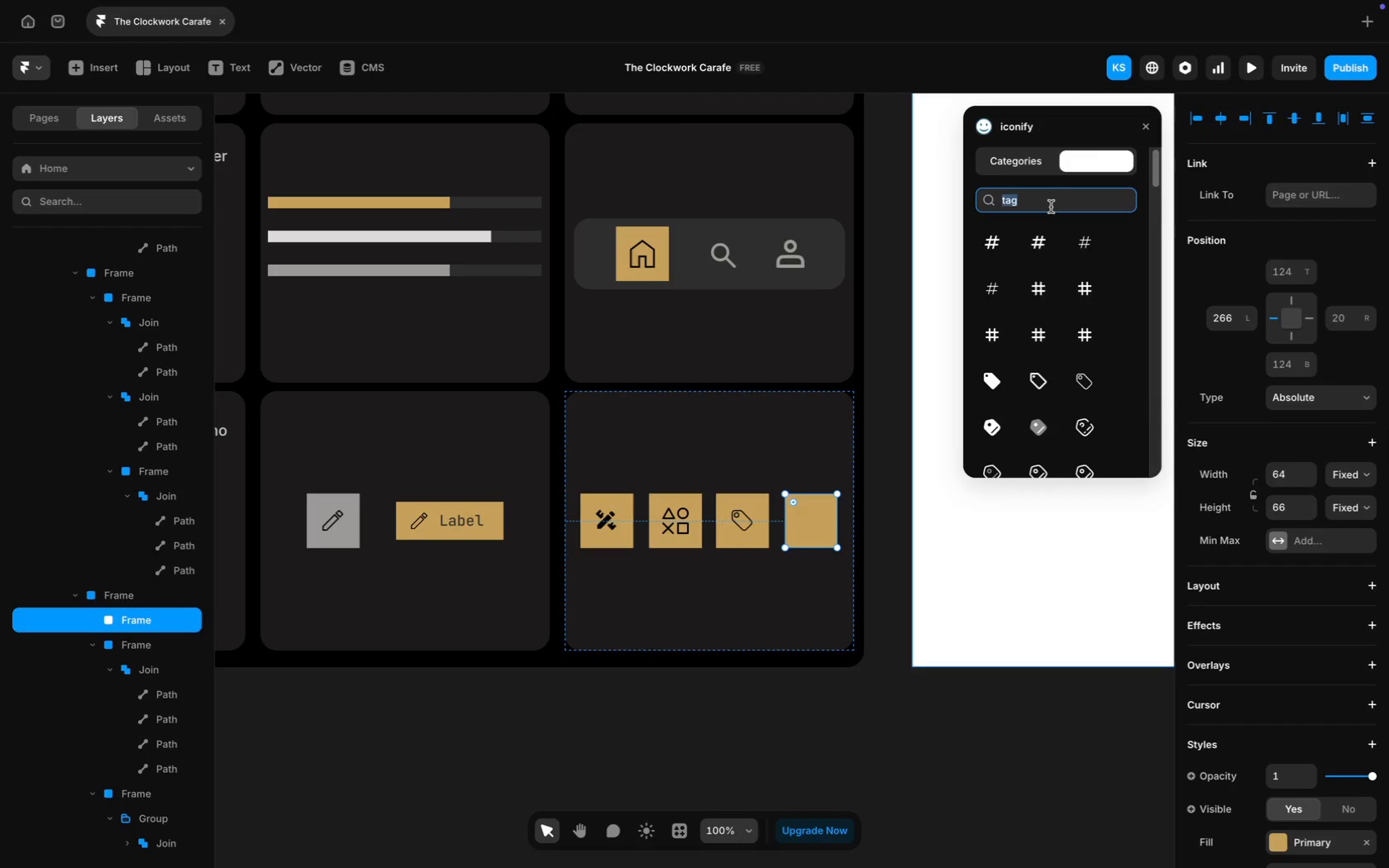 
type(del)
key(Backspace)
 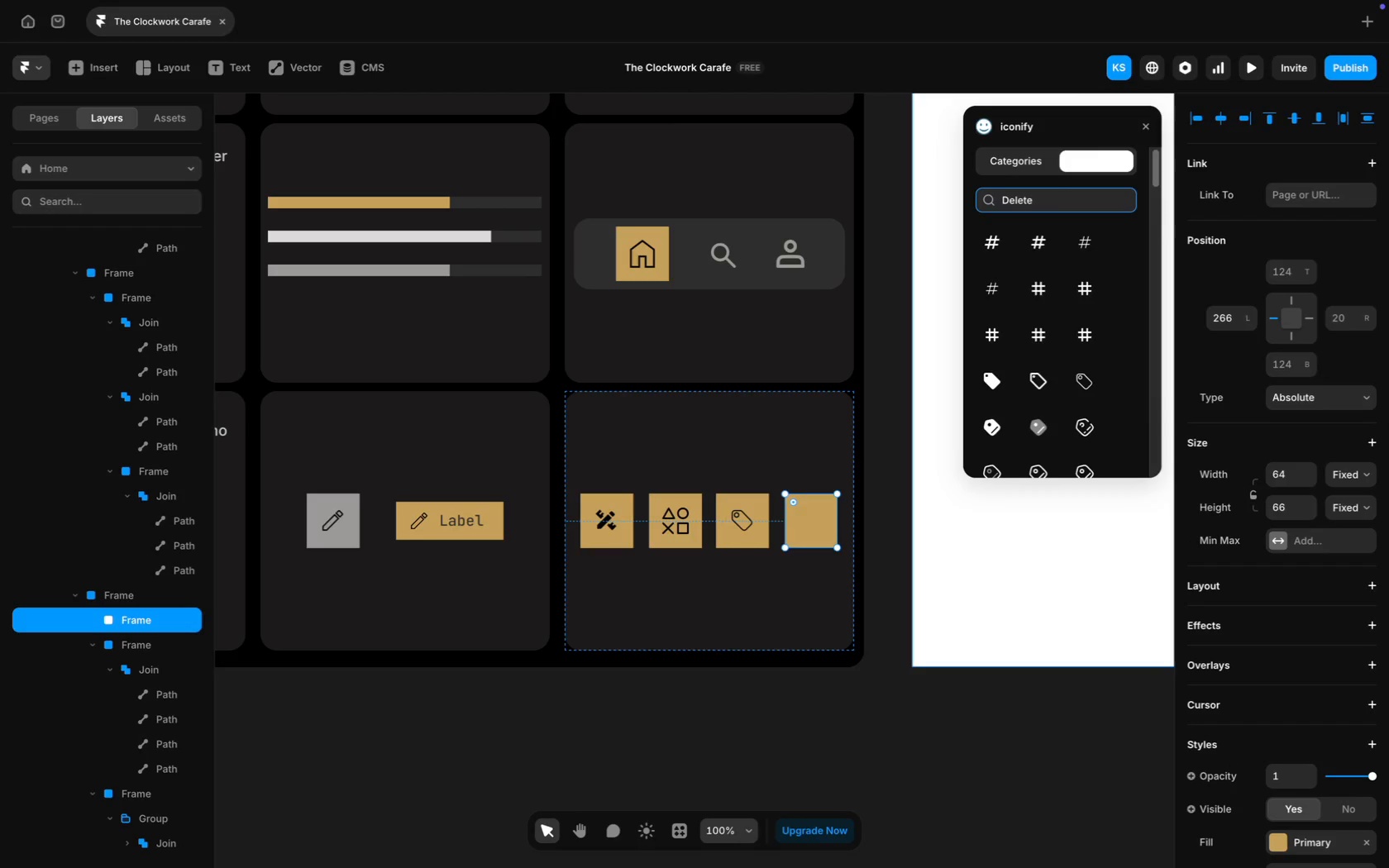 
key(Enter)
 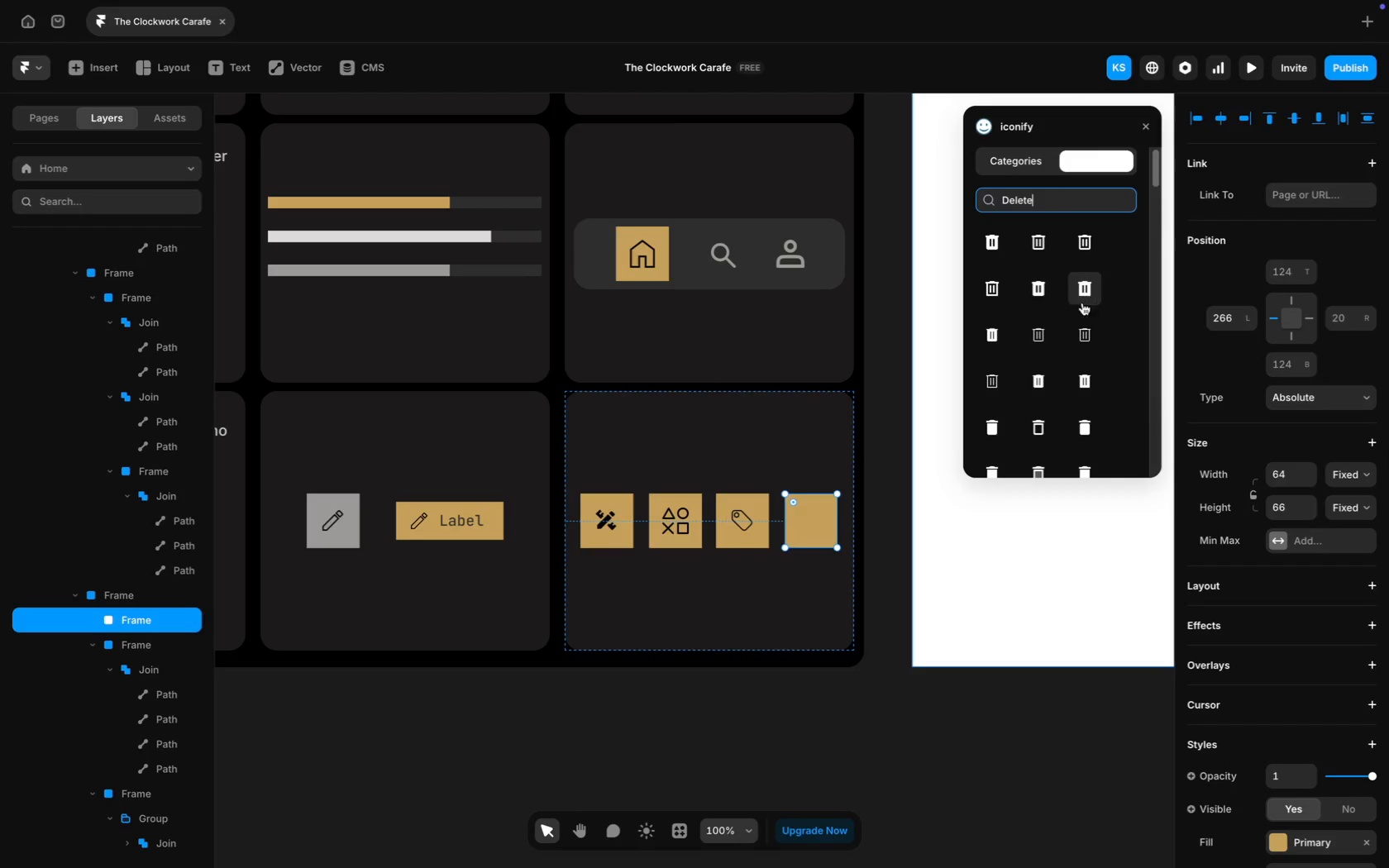 
left_click([1084, 330])
 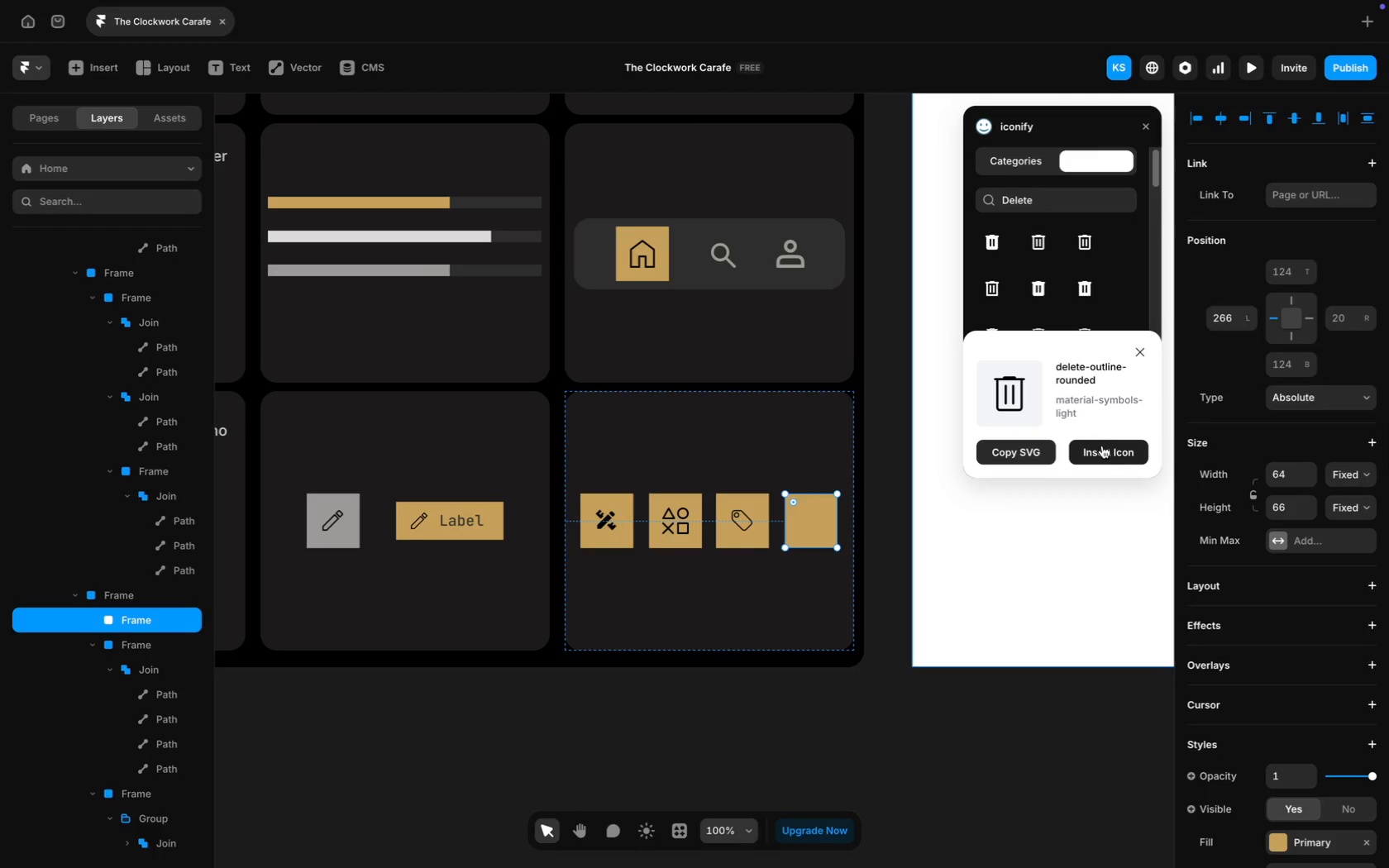 
left_click([1109, 454])